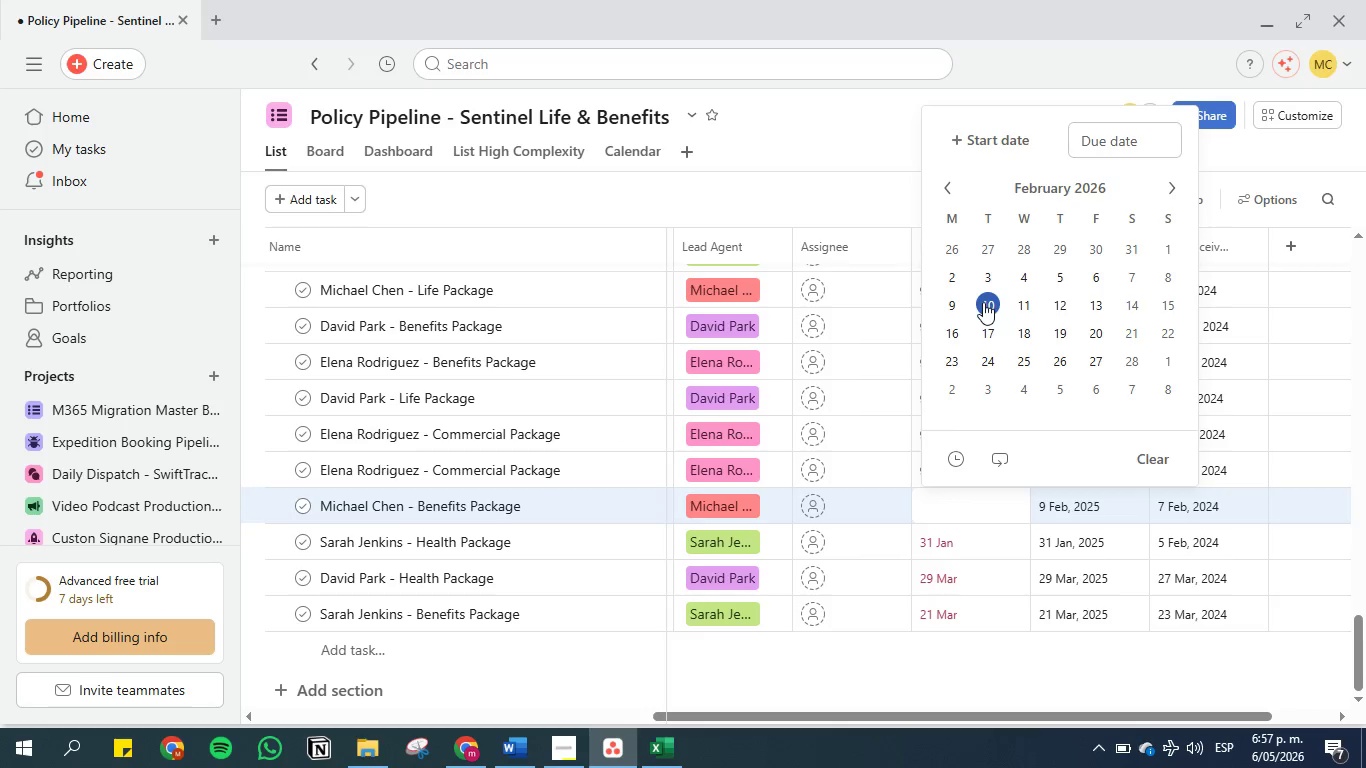 
left_click([952, 299])
 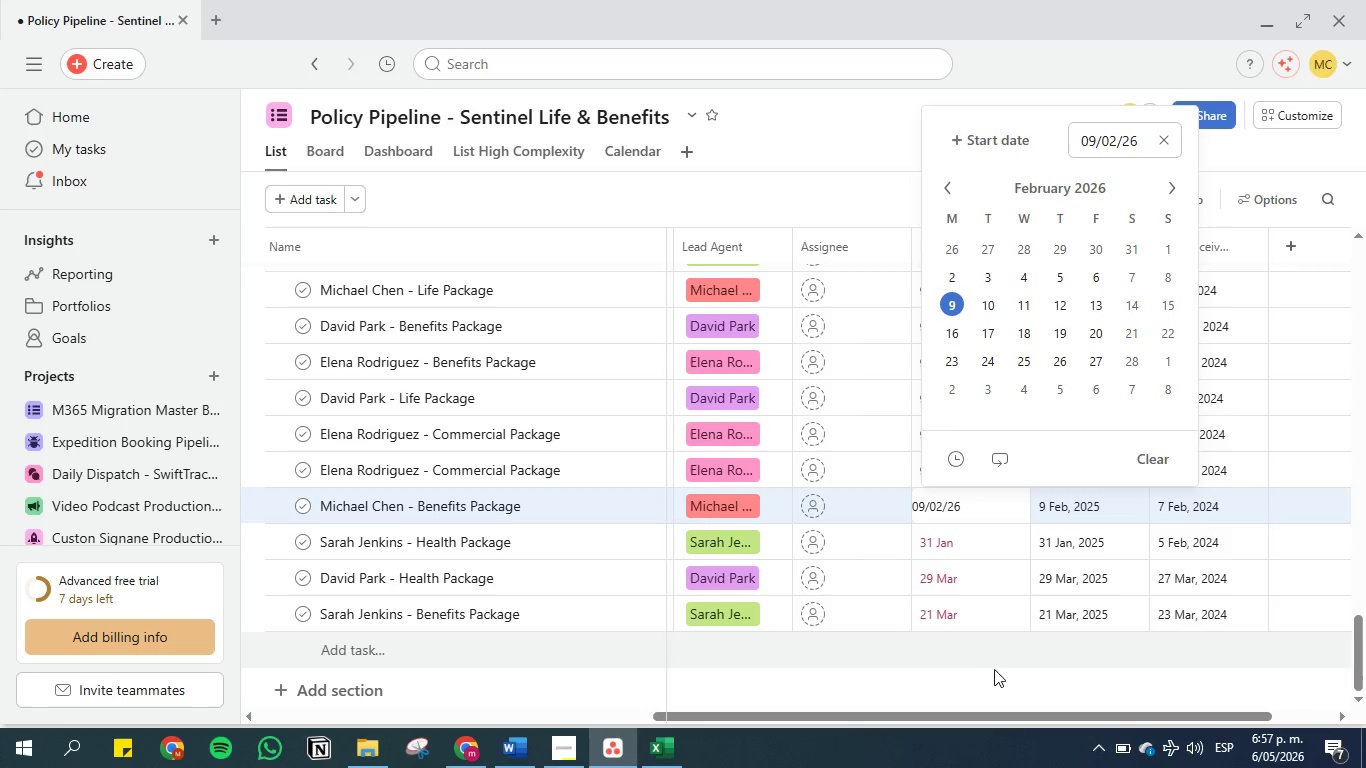 
left_click([998, 678])
 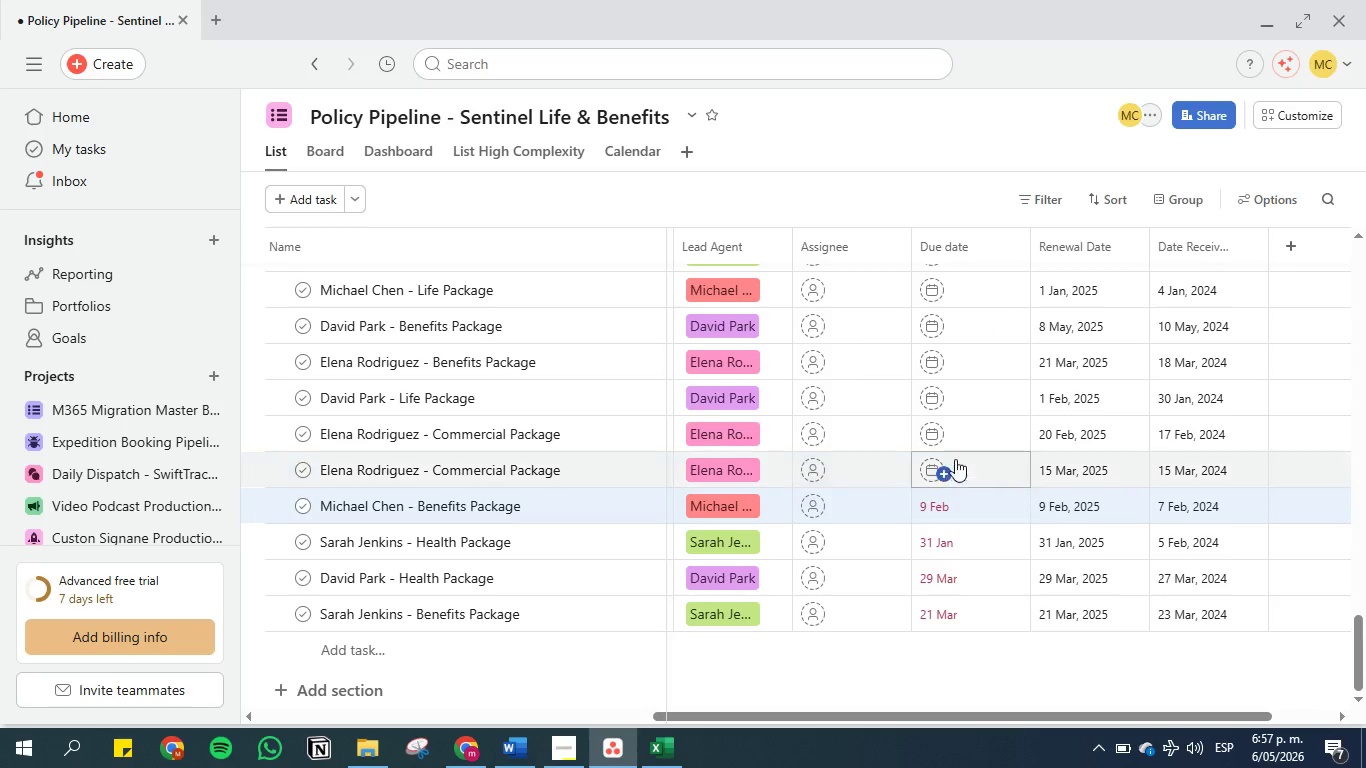 
left_click([955, 452])
 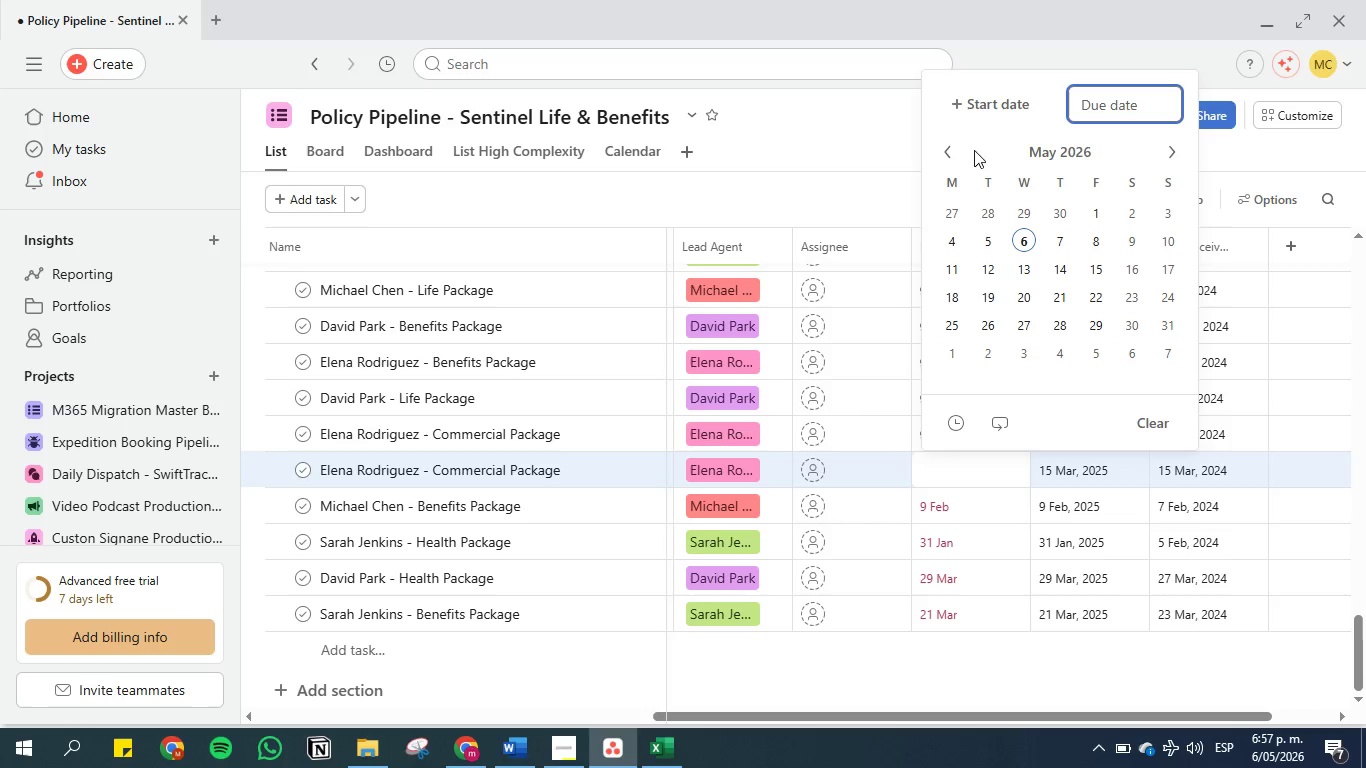 
double_click([945, 149])
 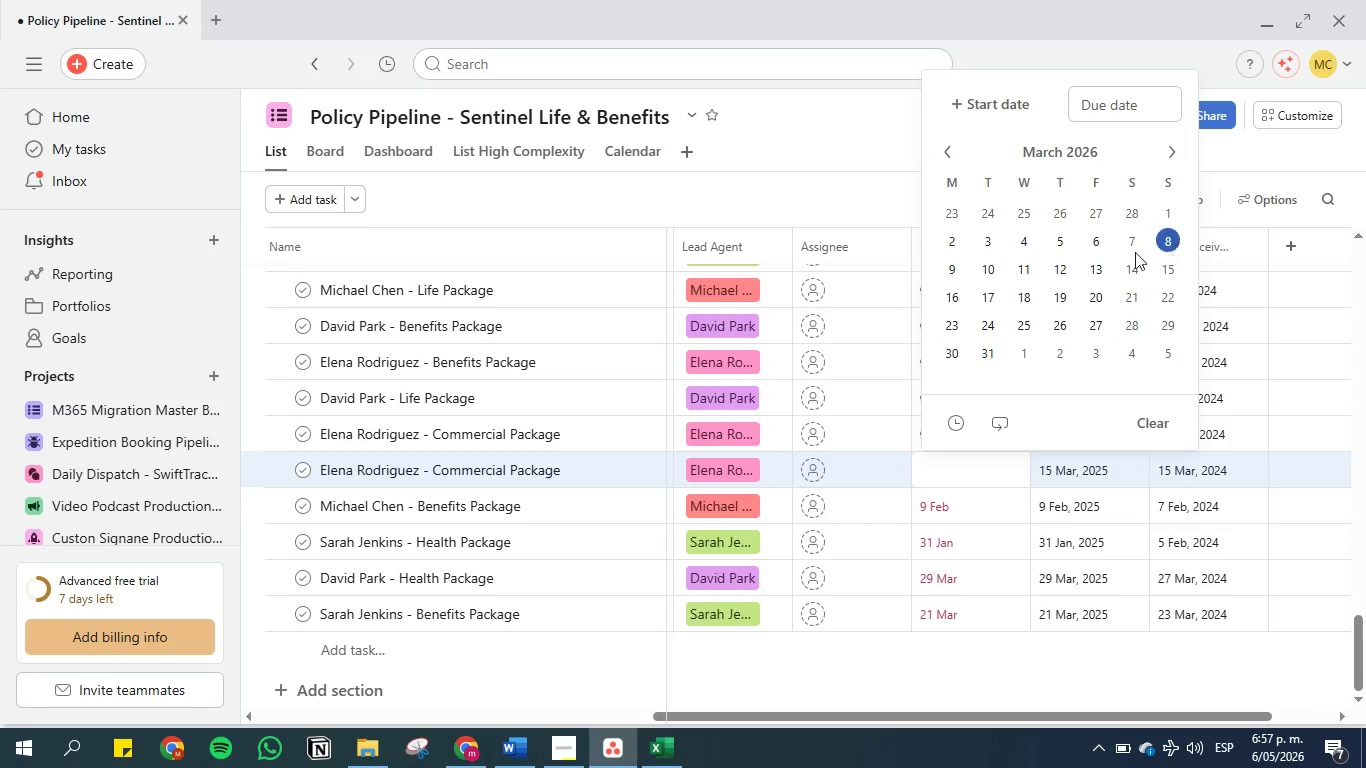 
left_click([954, 264])
 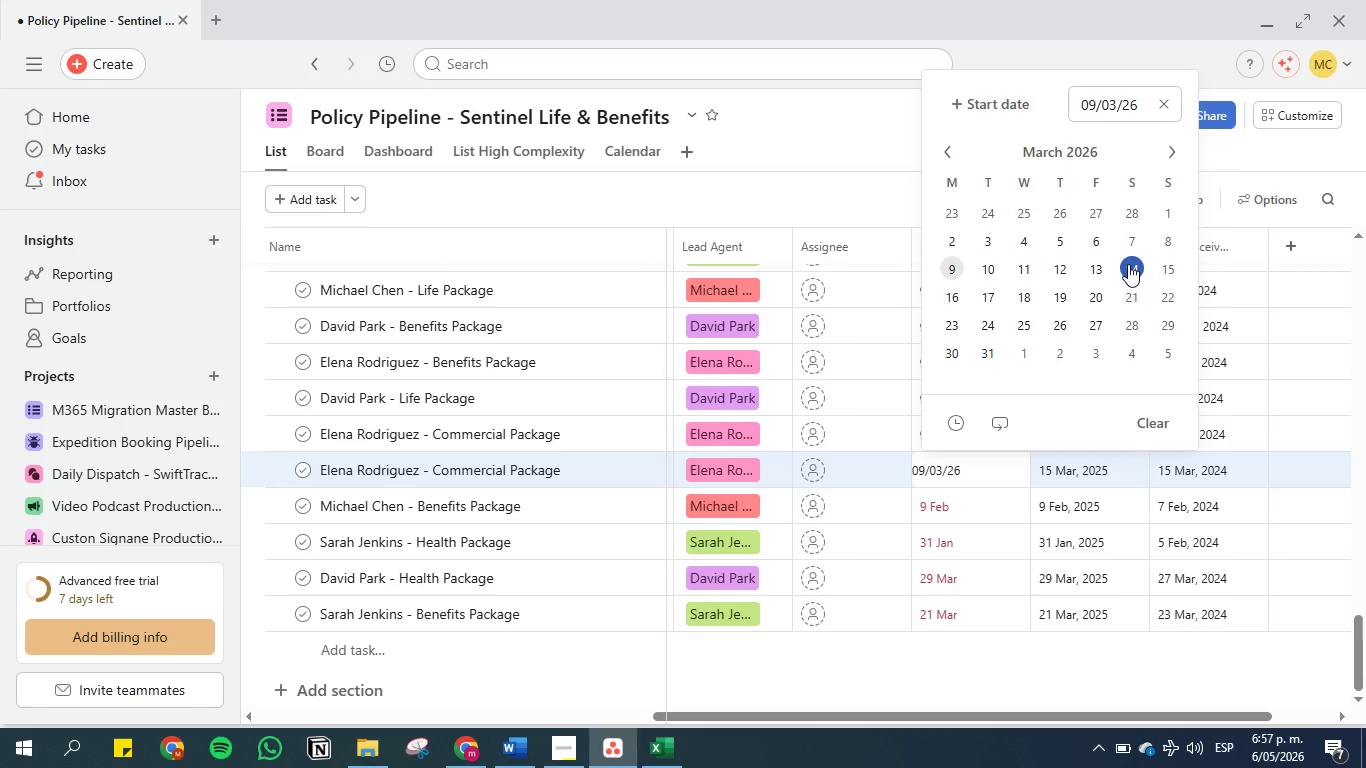 
left_click([1163, 270])
 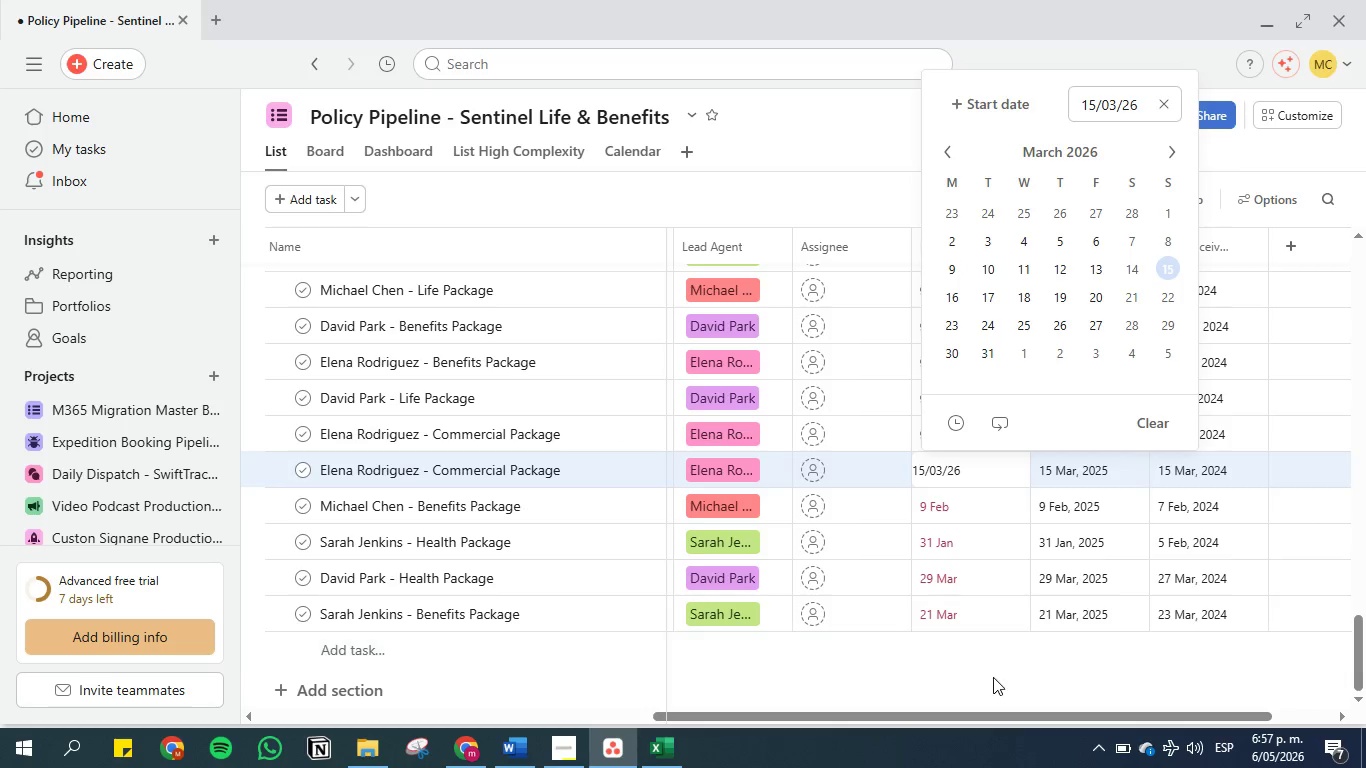 
left_click([994, 683])
 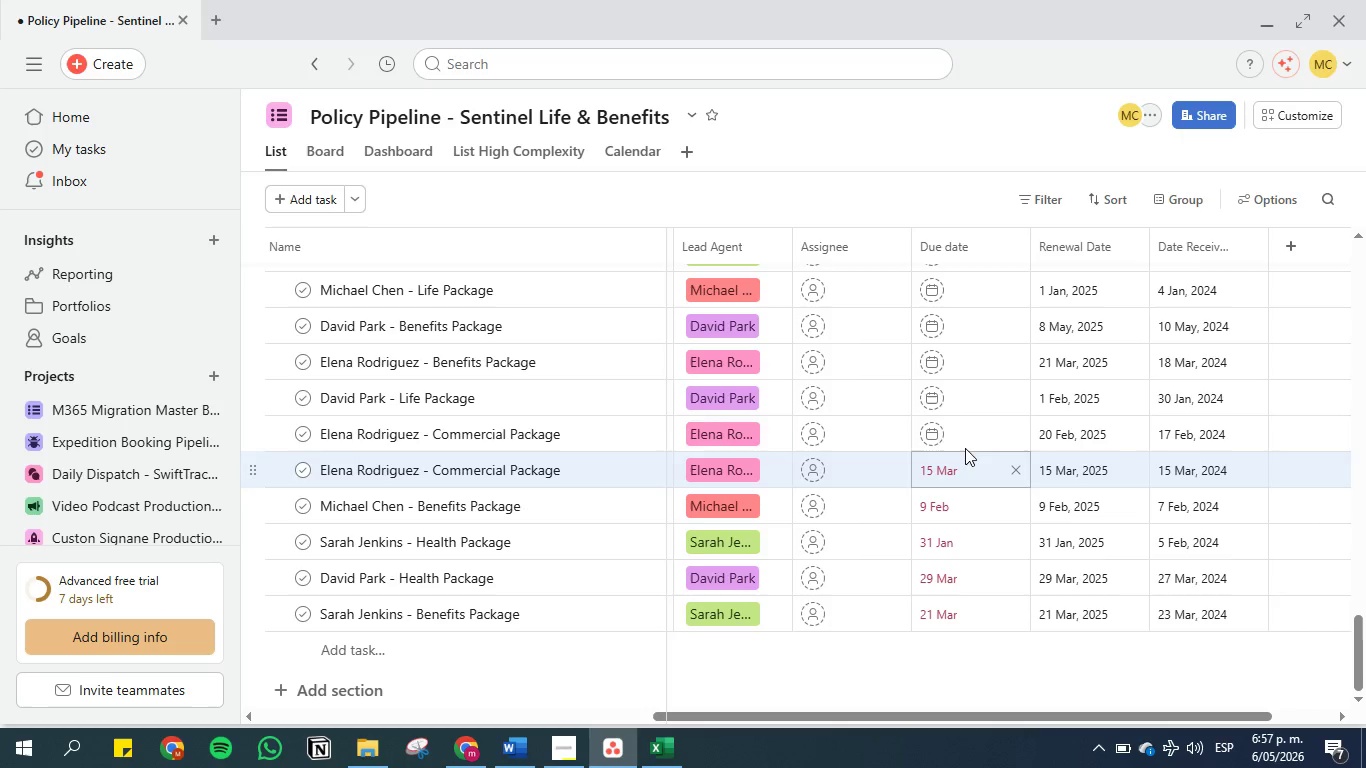 
left_click([963, 429])
 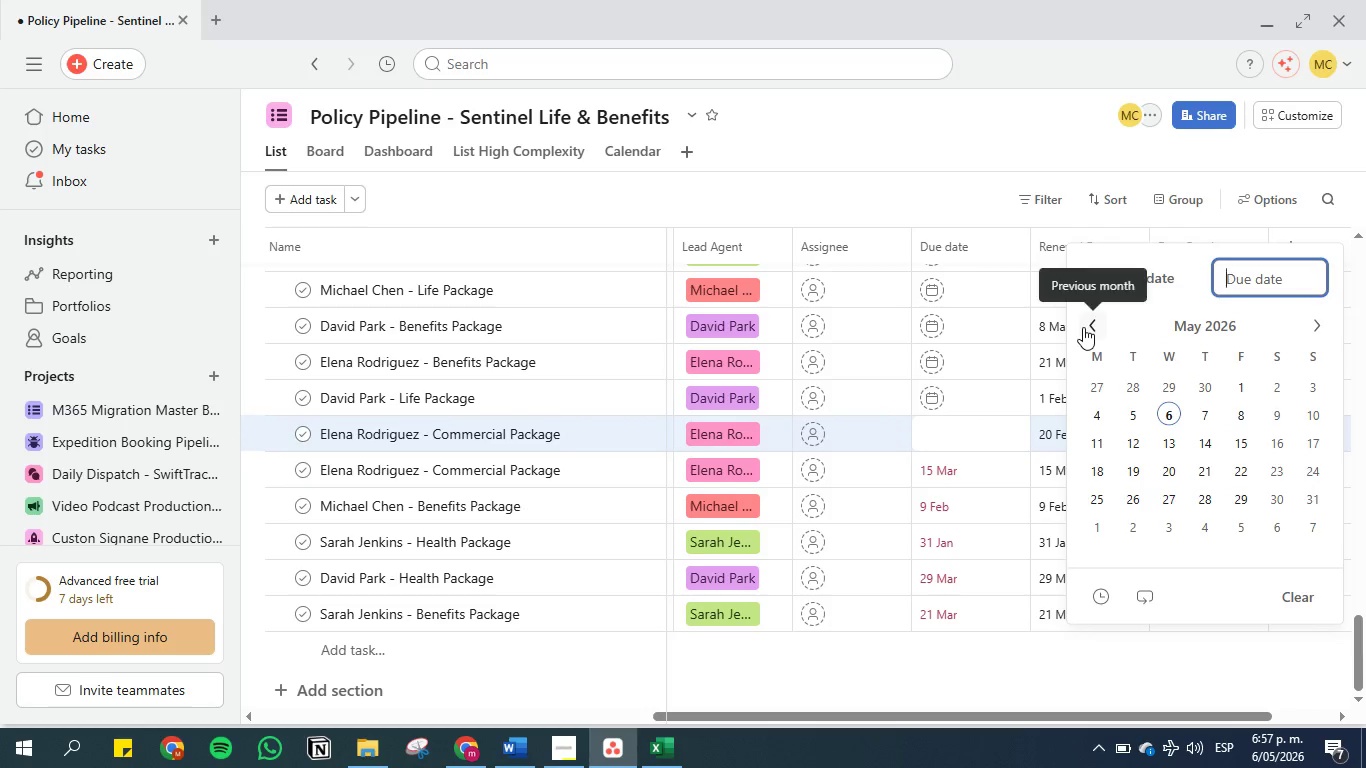 
double_click([1084, 327])
 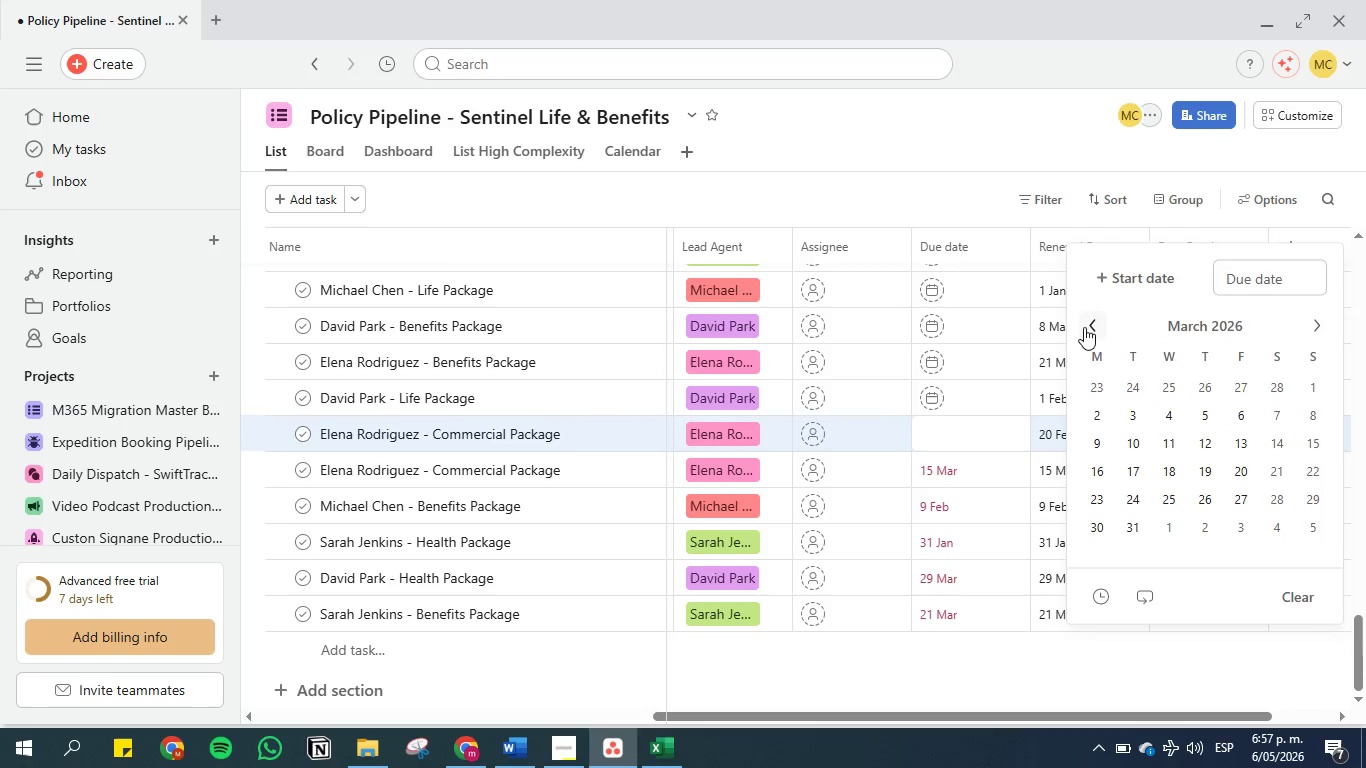 
triple_click([1084, 327])
 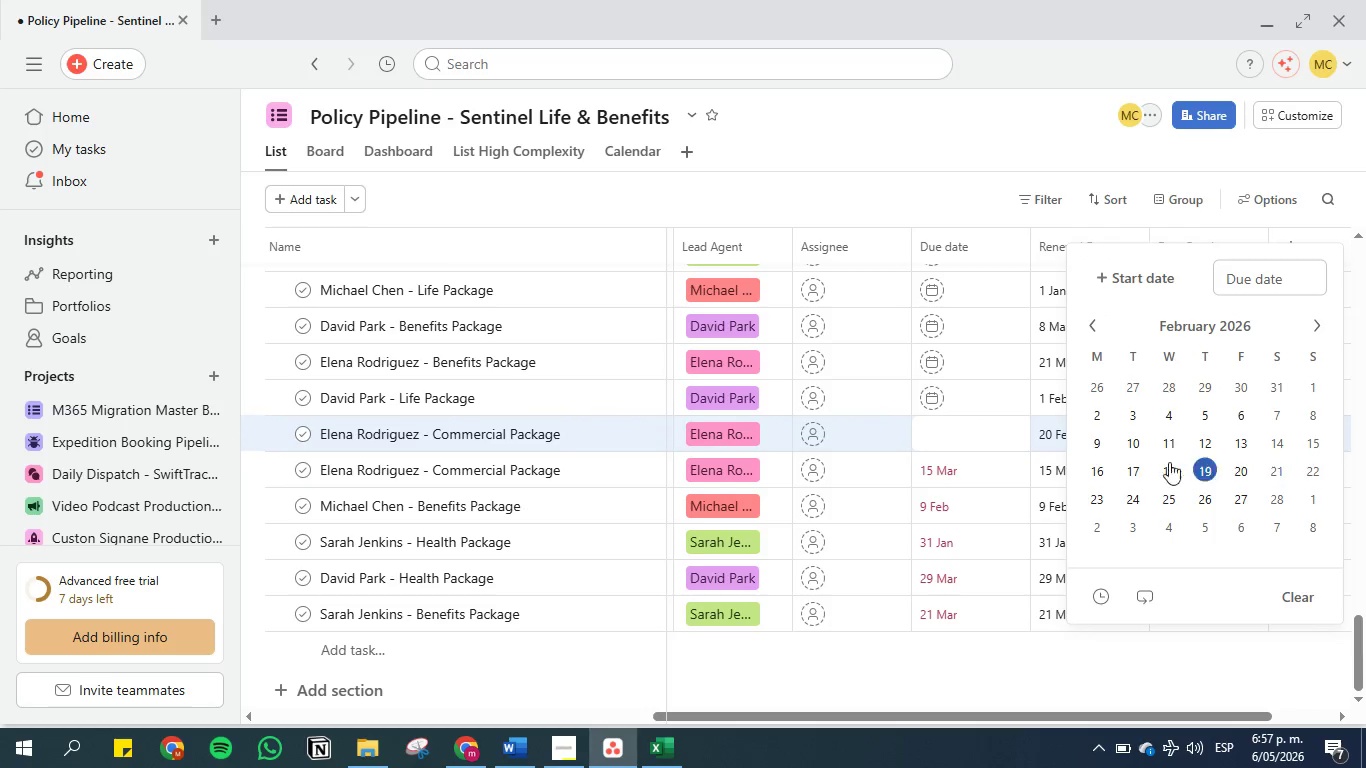 
left_click([1245, 476])
 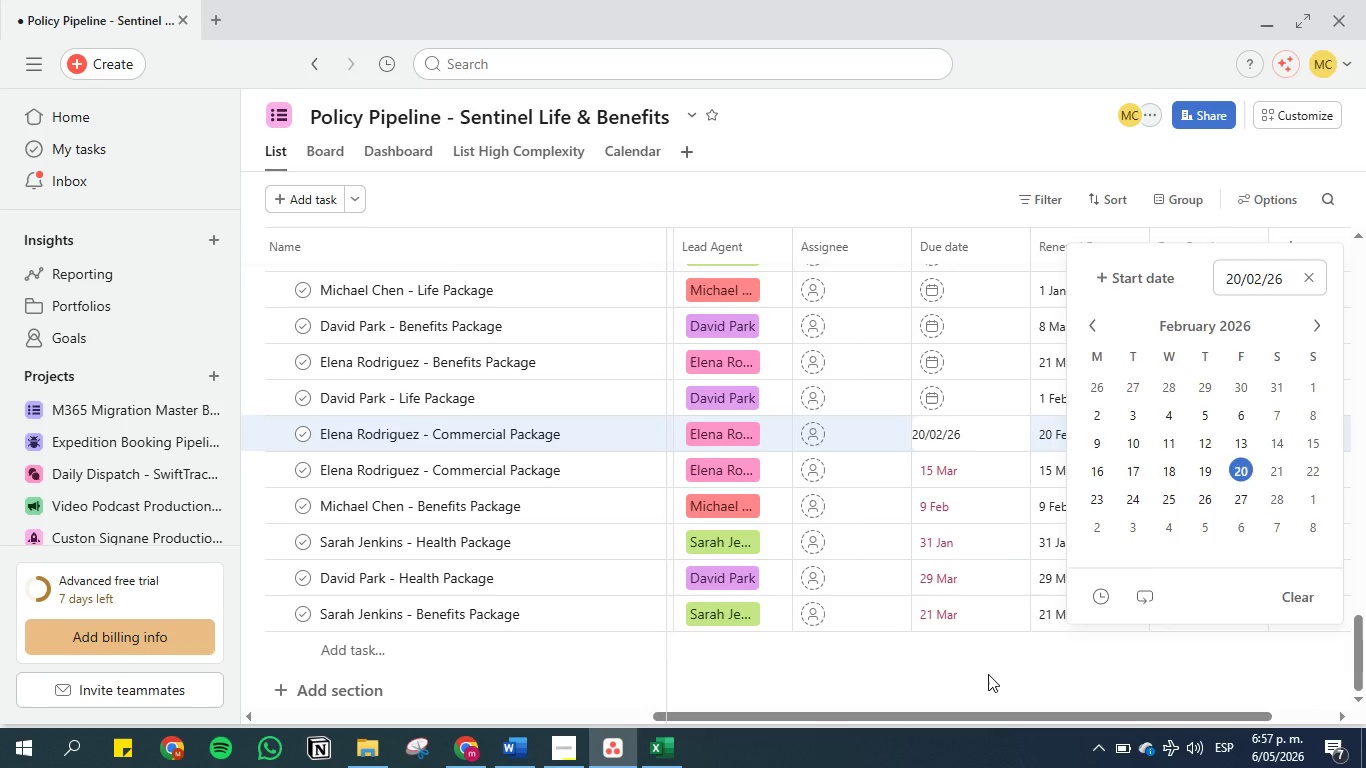 
left_click([988, 675])
 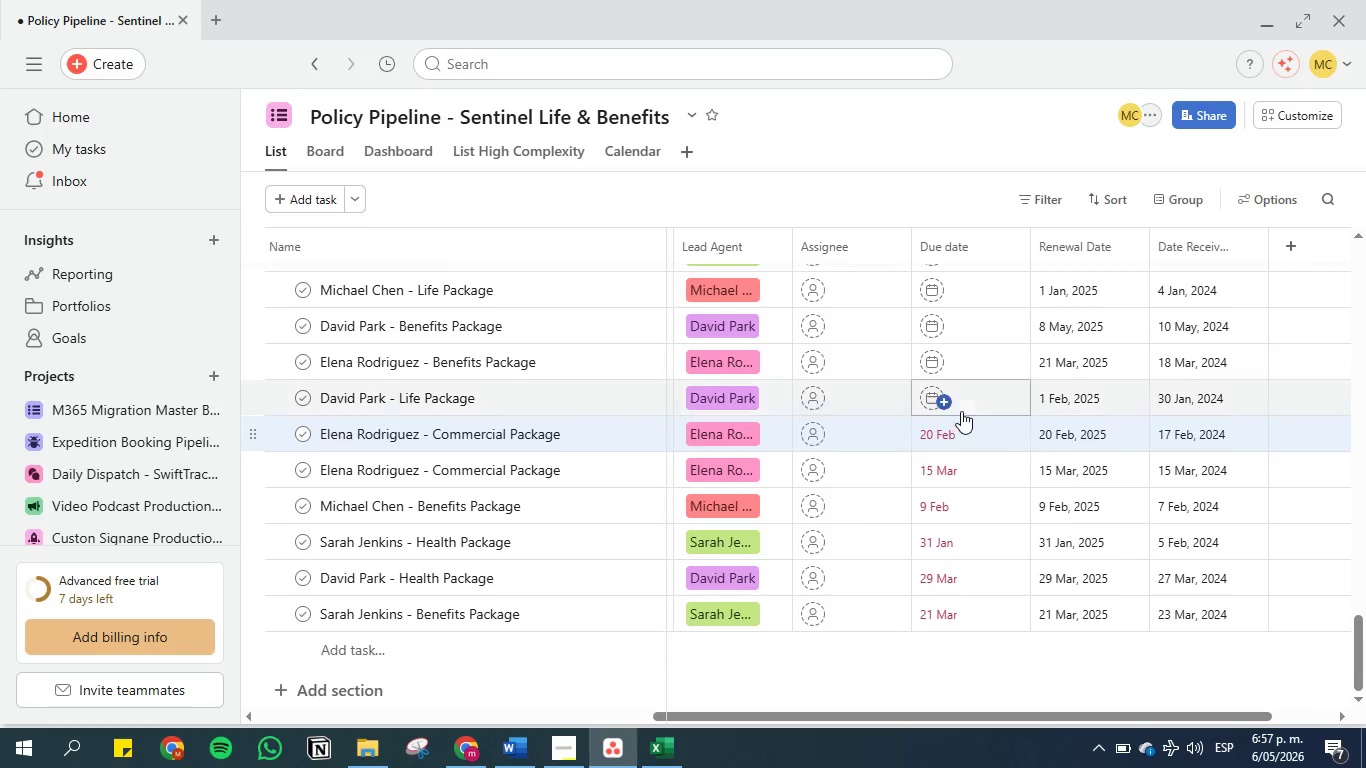 
left_click([983, 398])
 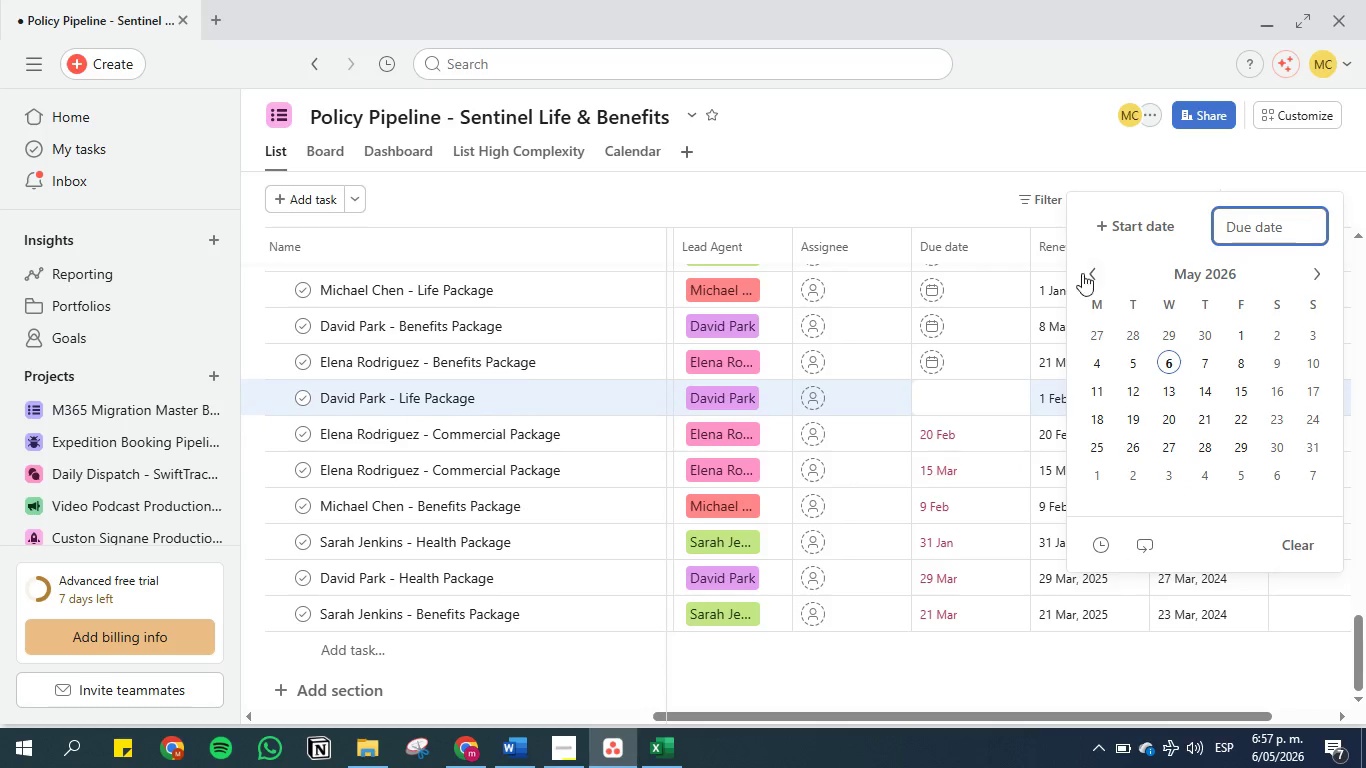 
double_click([1087, 273])
 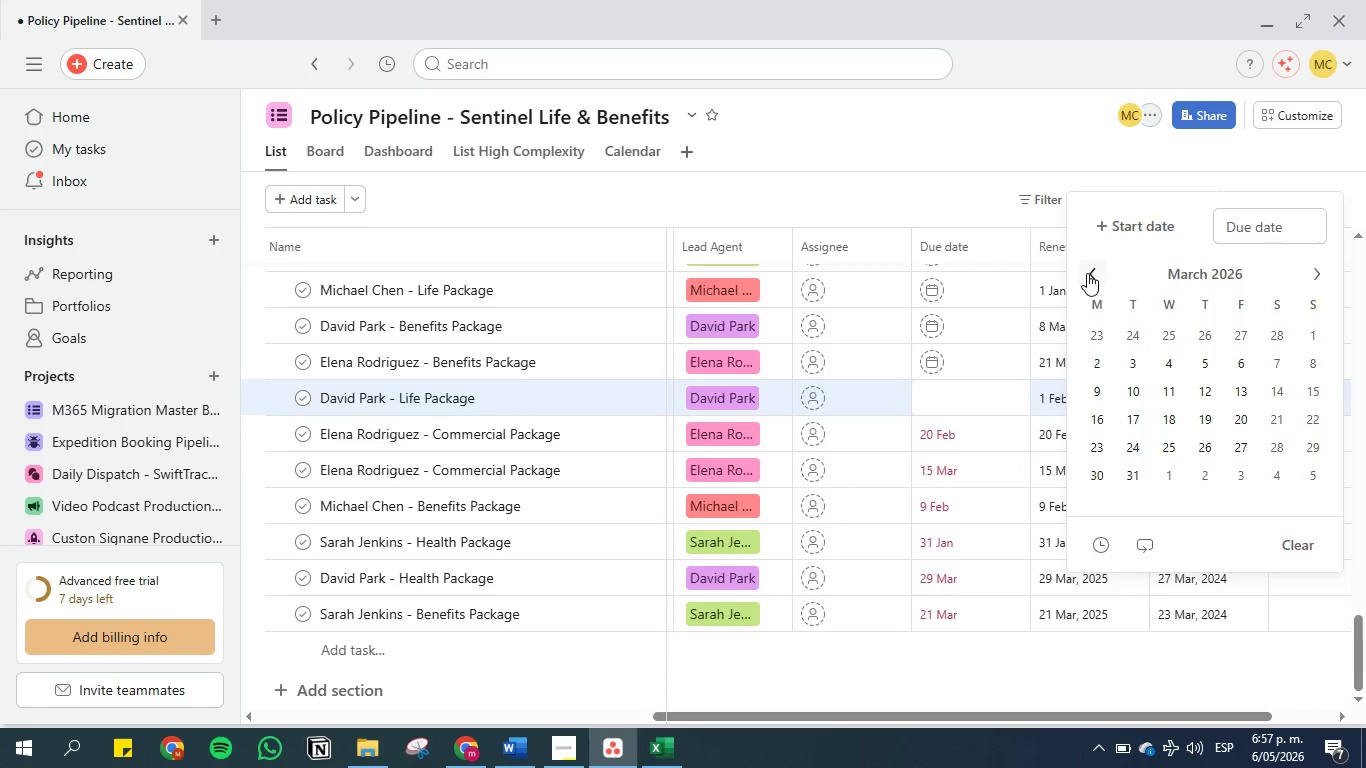 
left_click([1087, 273])
 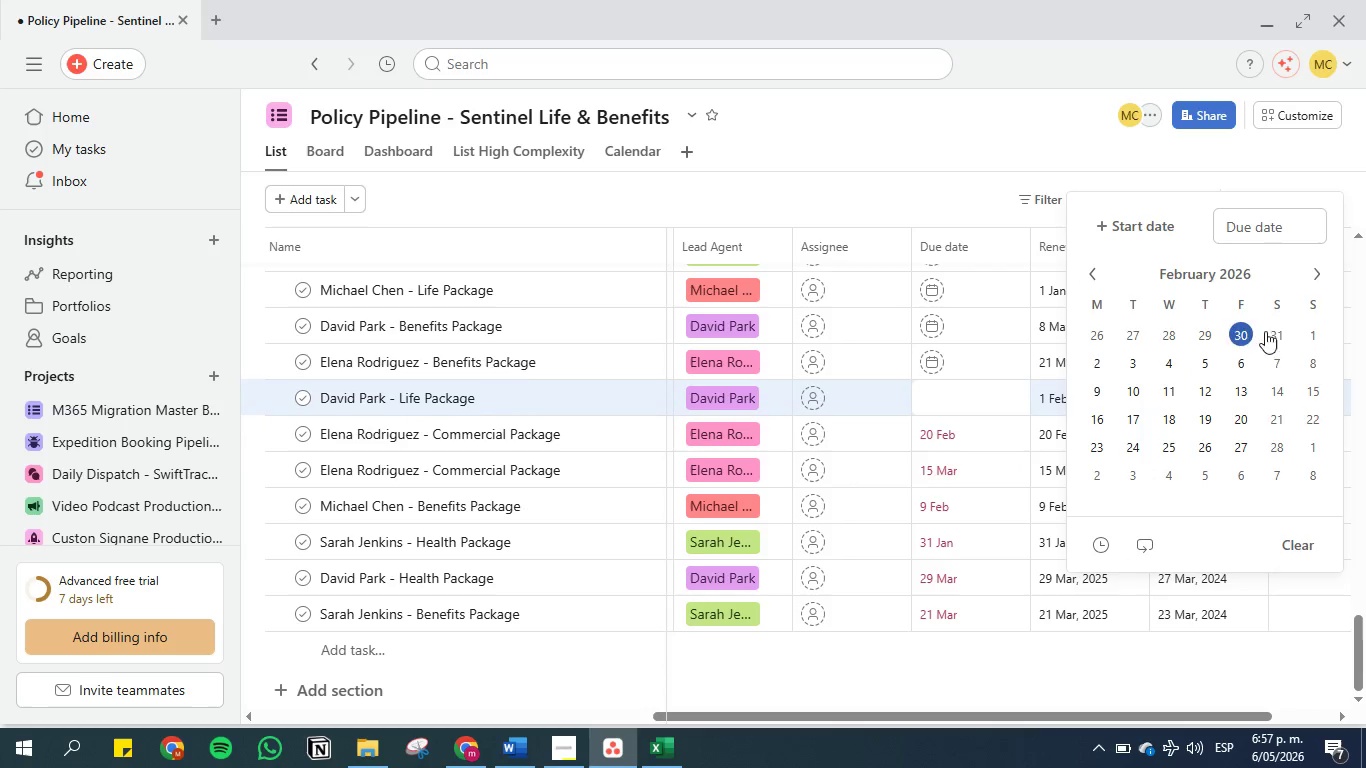 
left_click([1320, 332])
 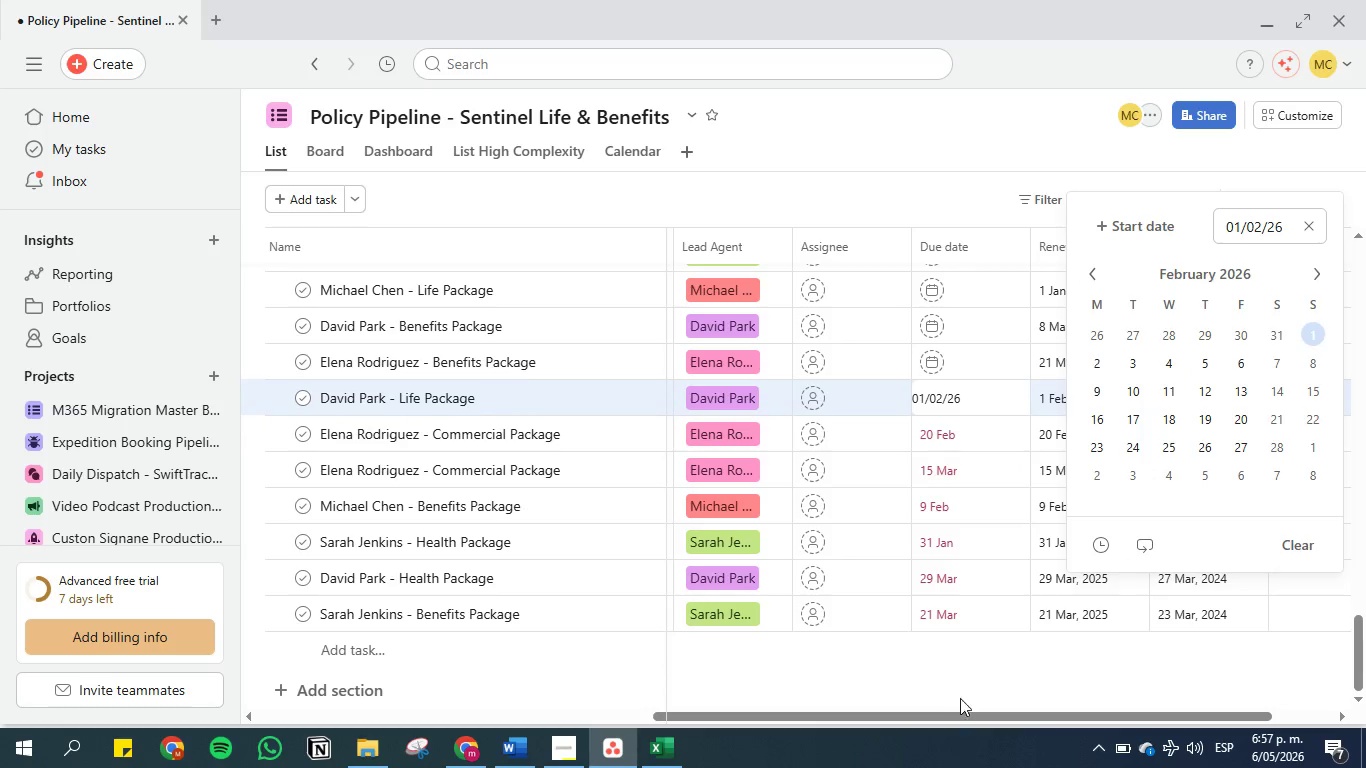 
left_click([964, 686])
 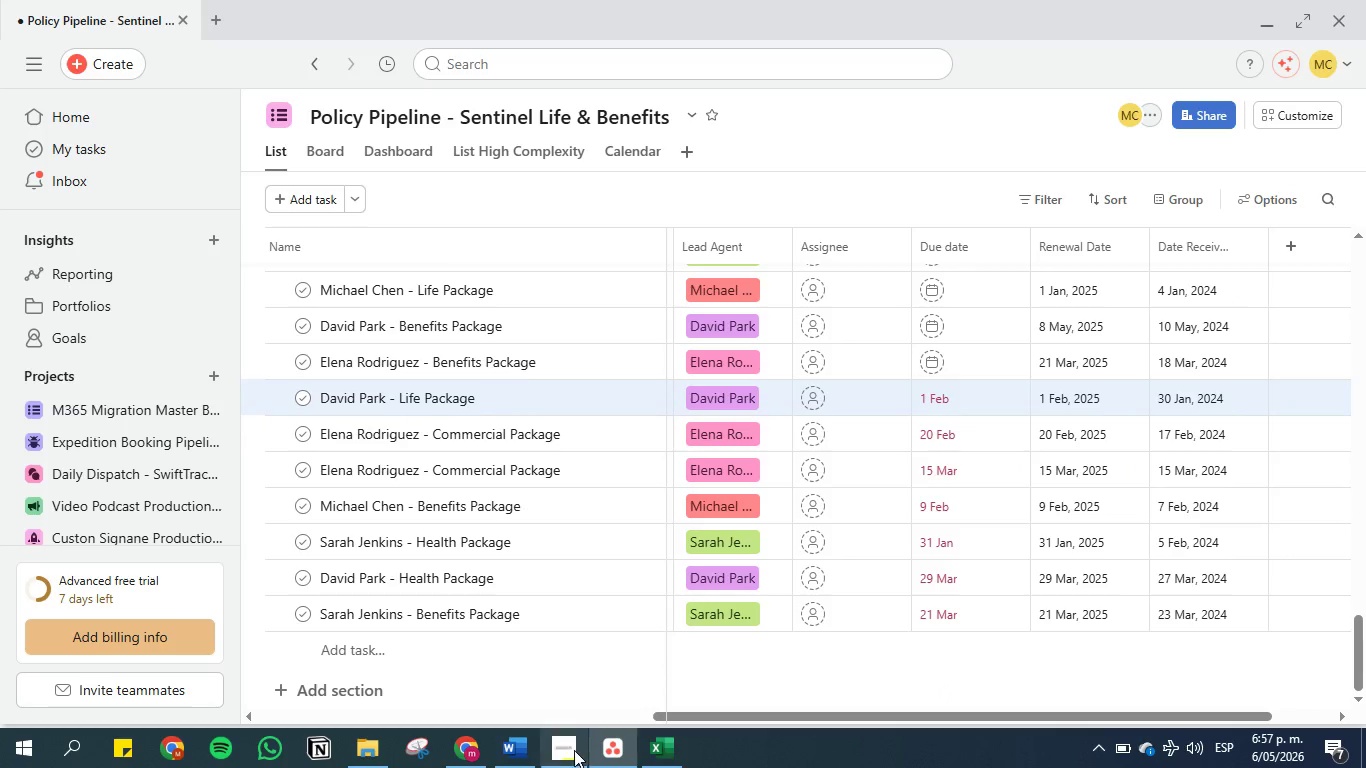 
left_click([577, 752])